 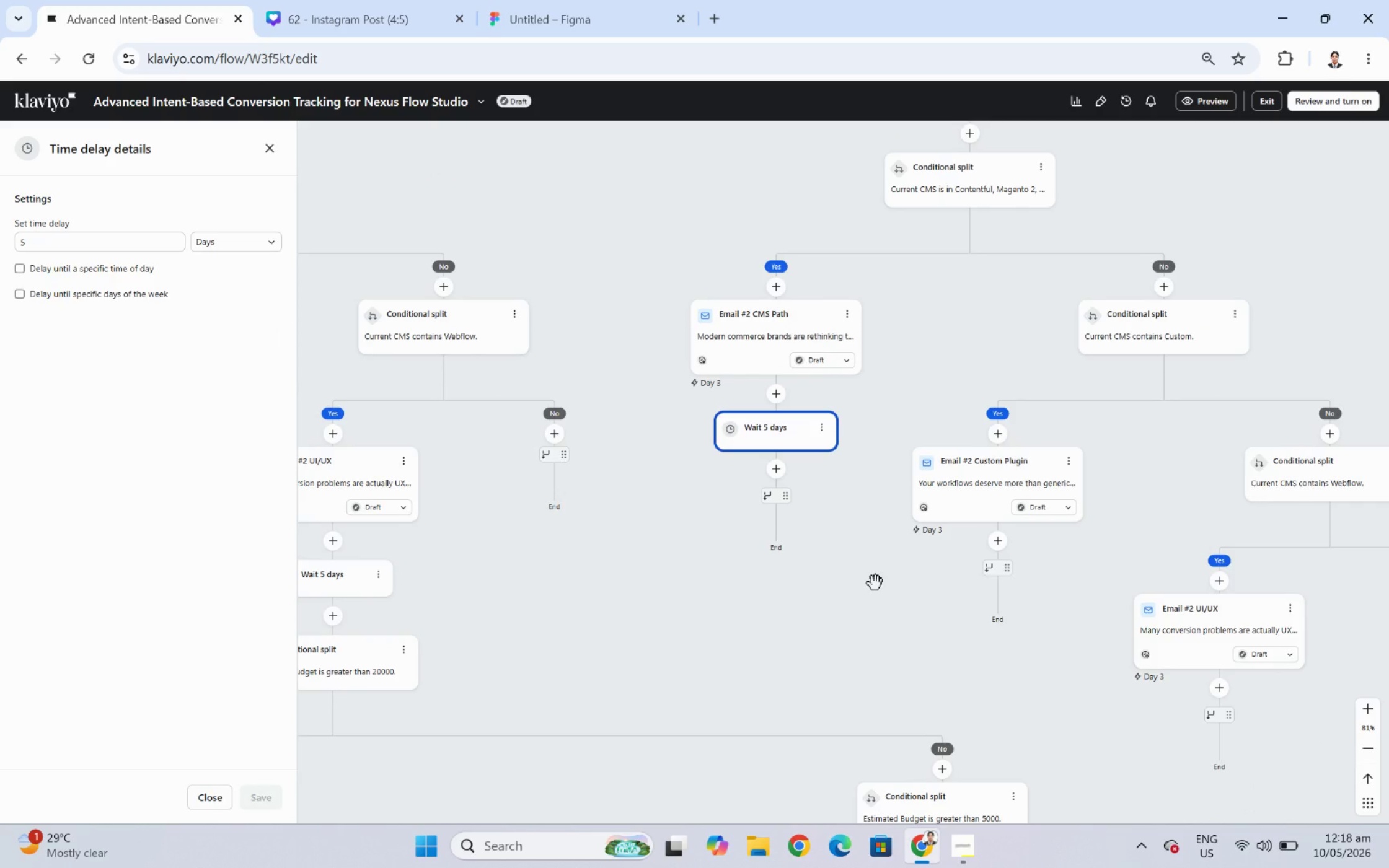 
left_click_drag(start_coordinate=[958, 320], to_coordinate=[778, 639])
 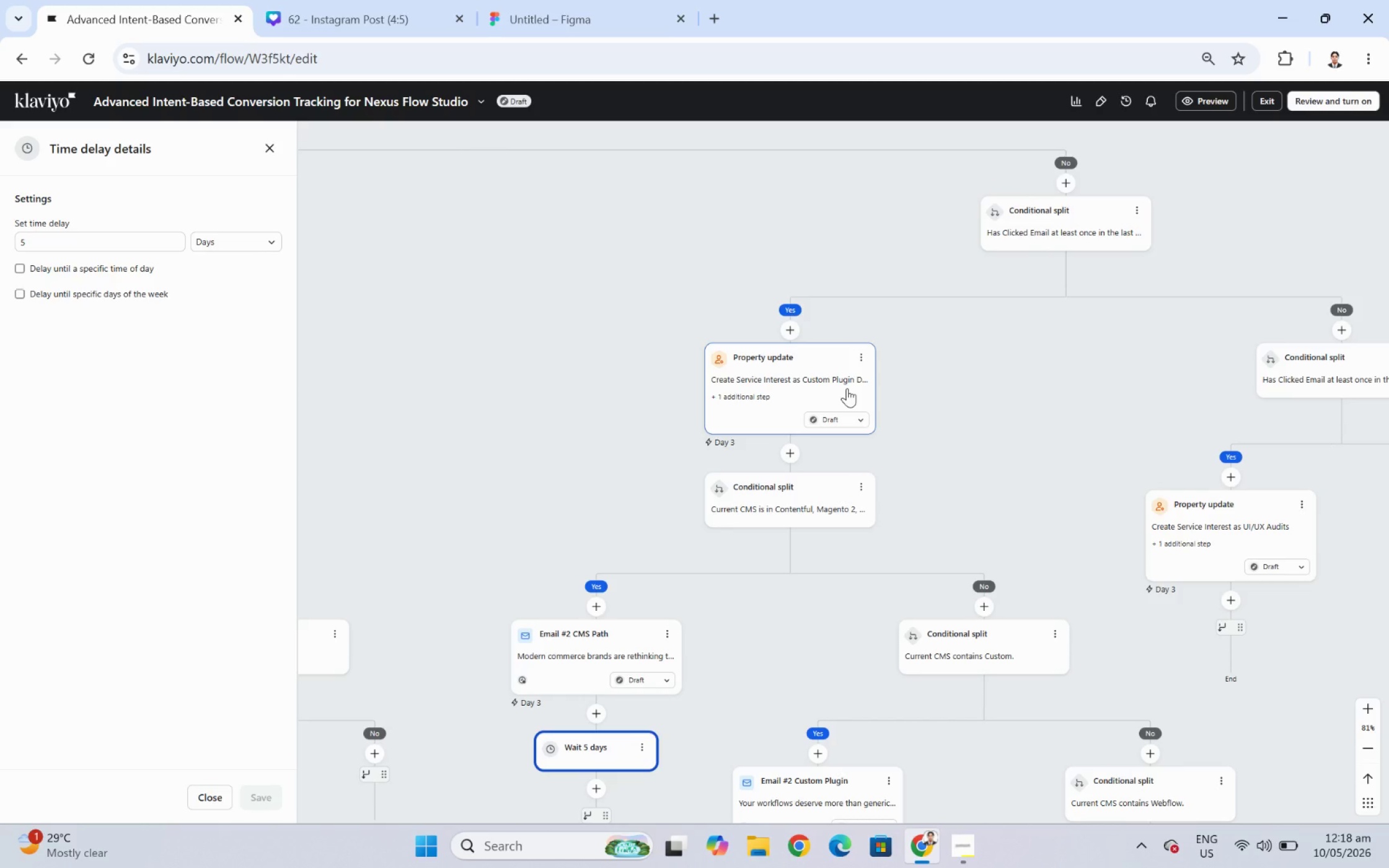 
wait(5.26)
 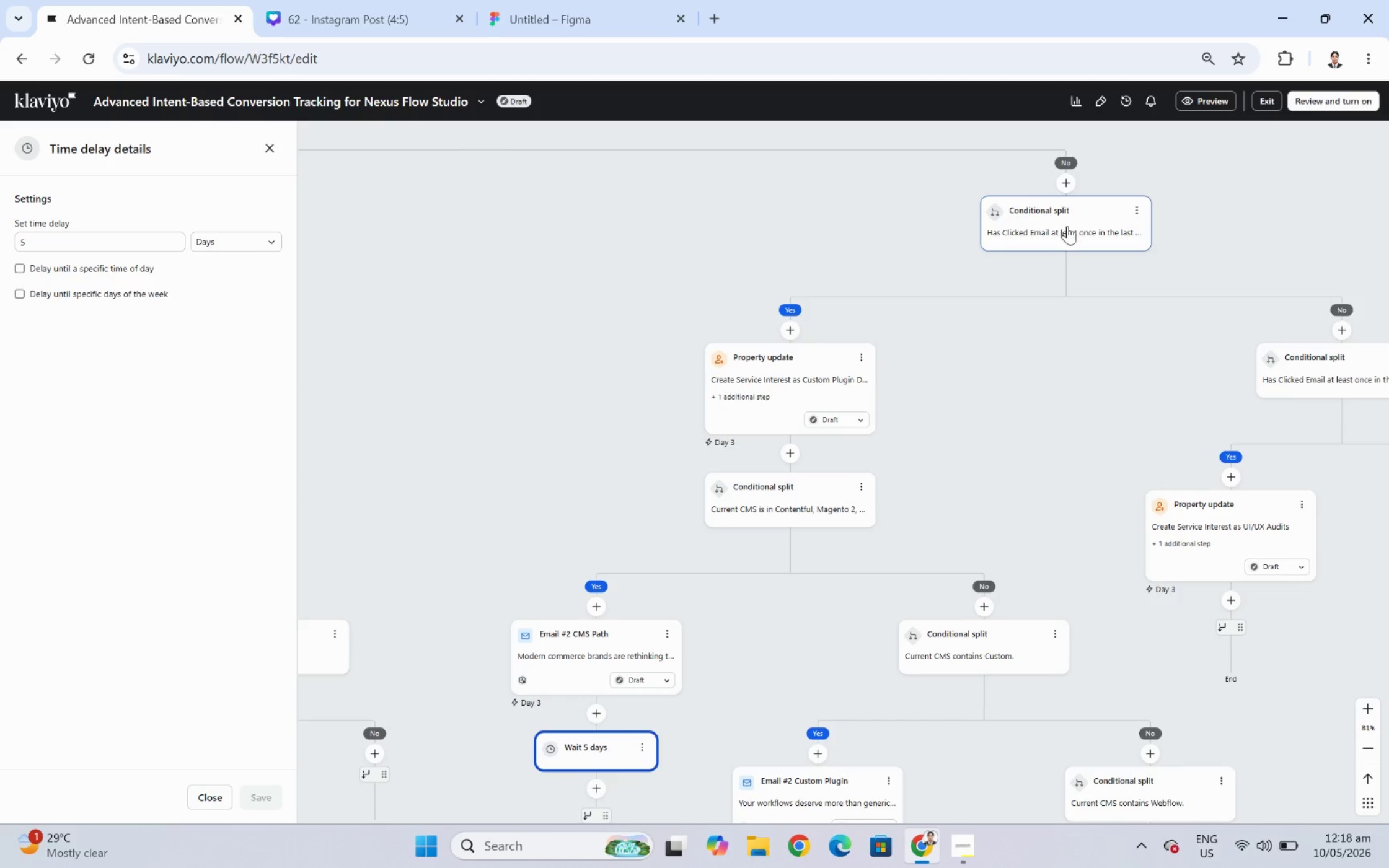 
left_click_drag(start_coordinate=[1005, 388], to_coordinate=[1074, 276])
 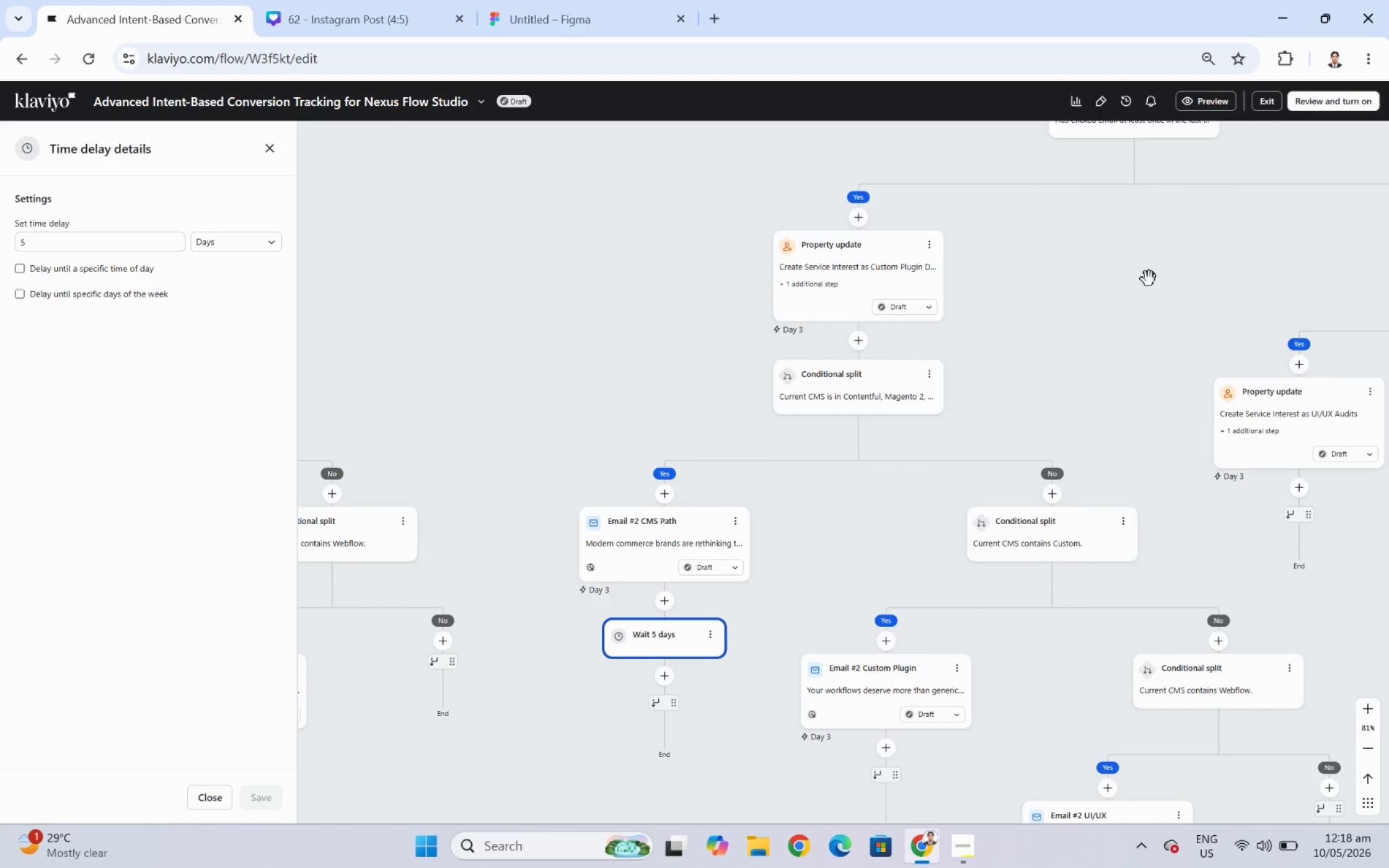 
left_click_drag(start_coordinate=[1150, 278], to_coordinate=[827, 306])
 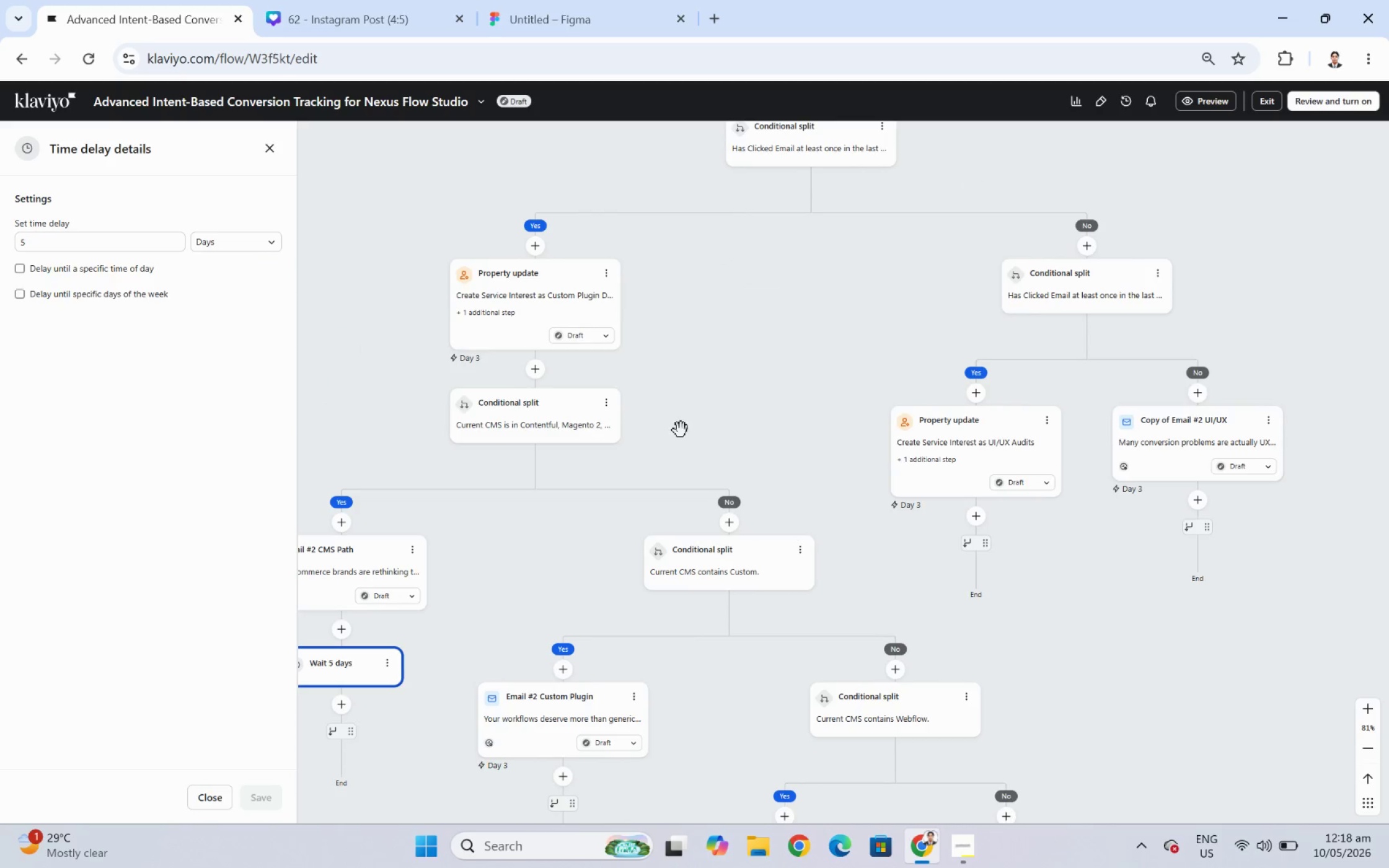 